 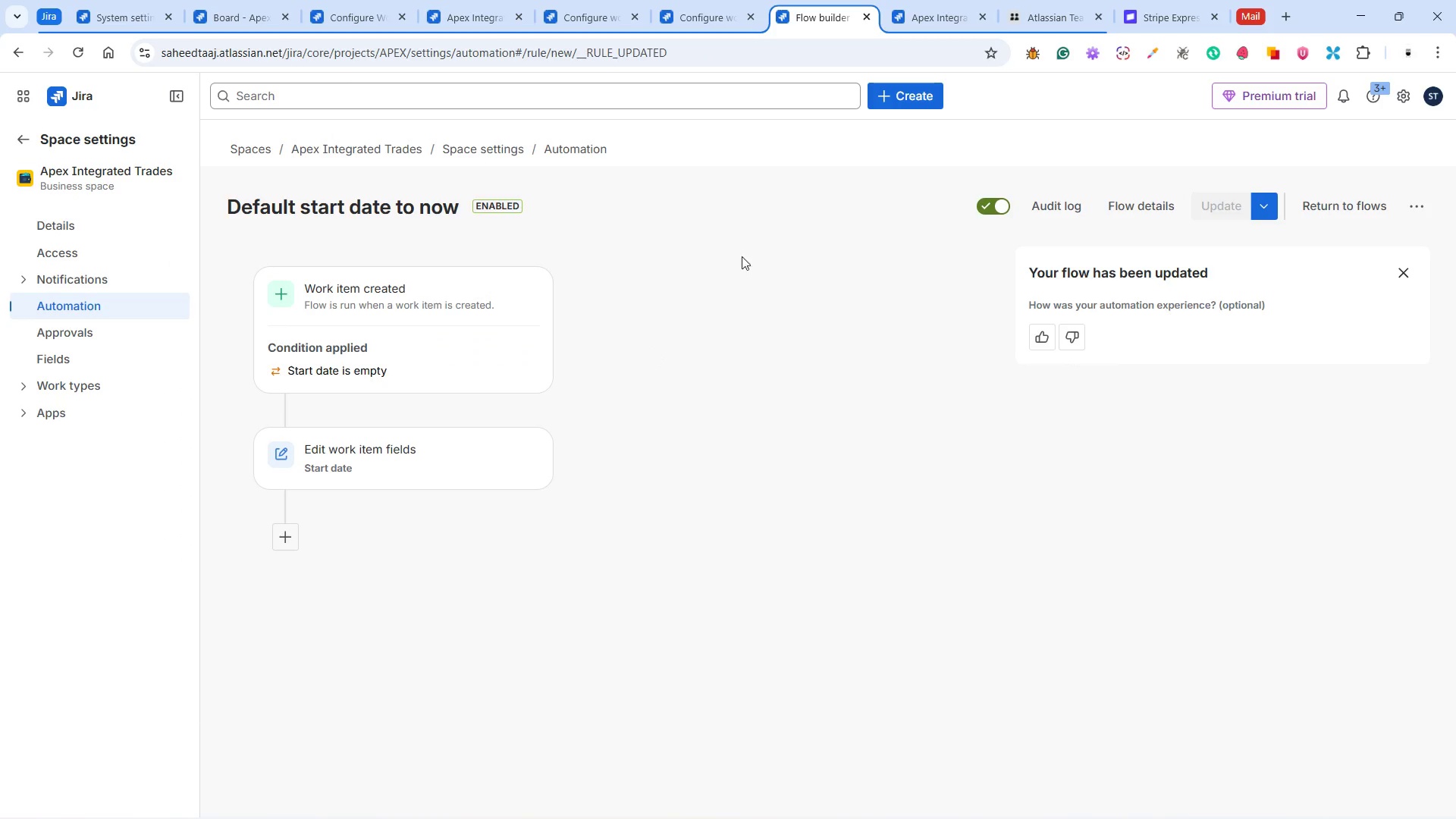 
left_click([1326, 196])
 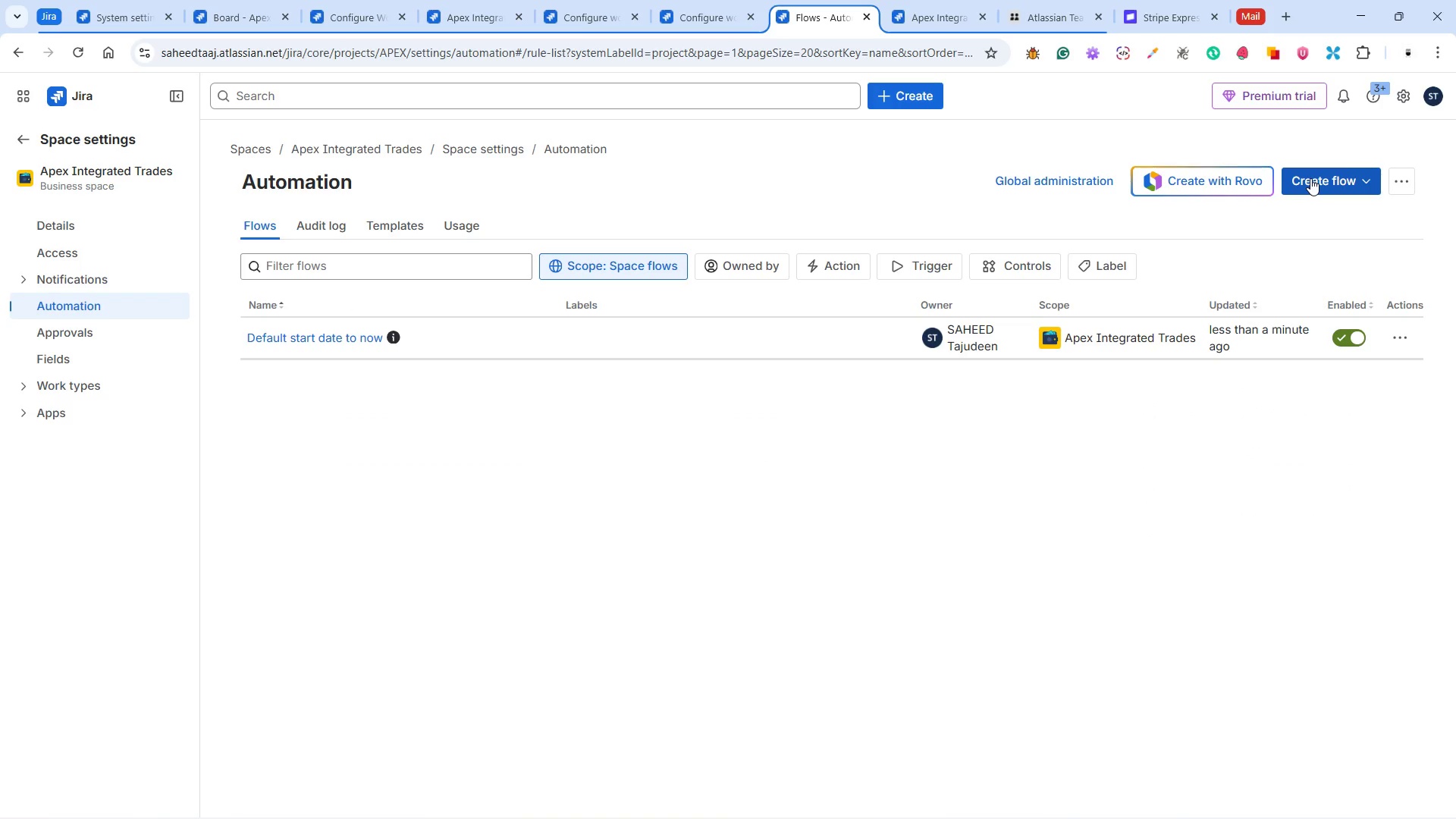 
left_click([1310, 178])
 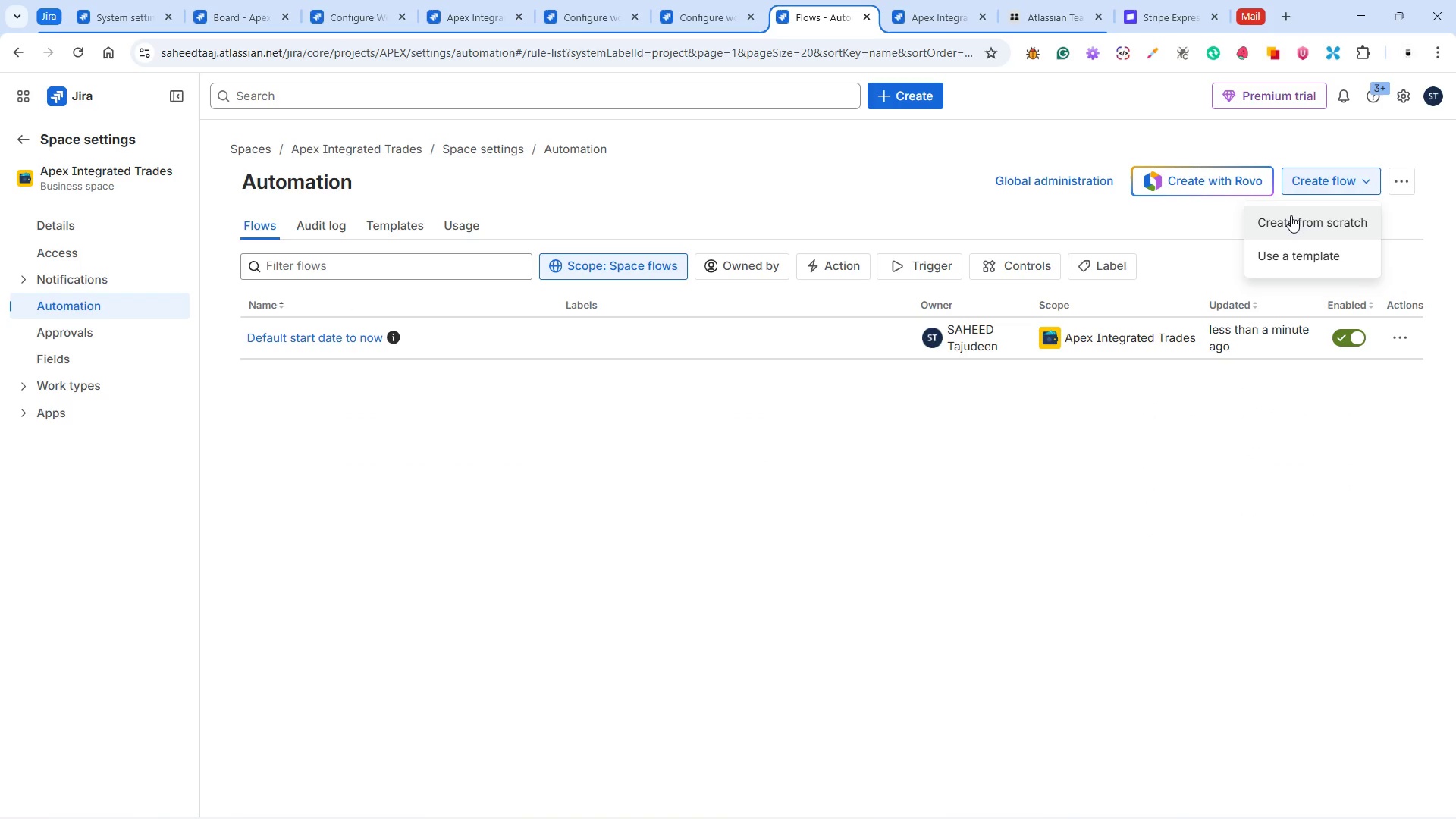 
left_click([1291, 215])
 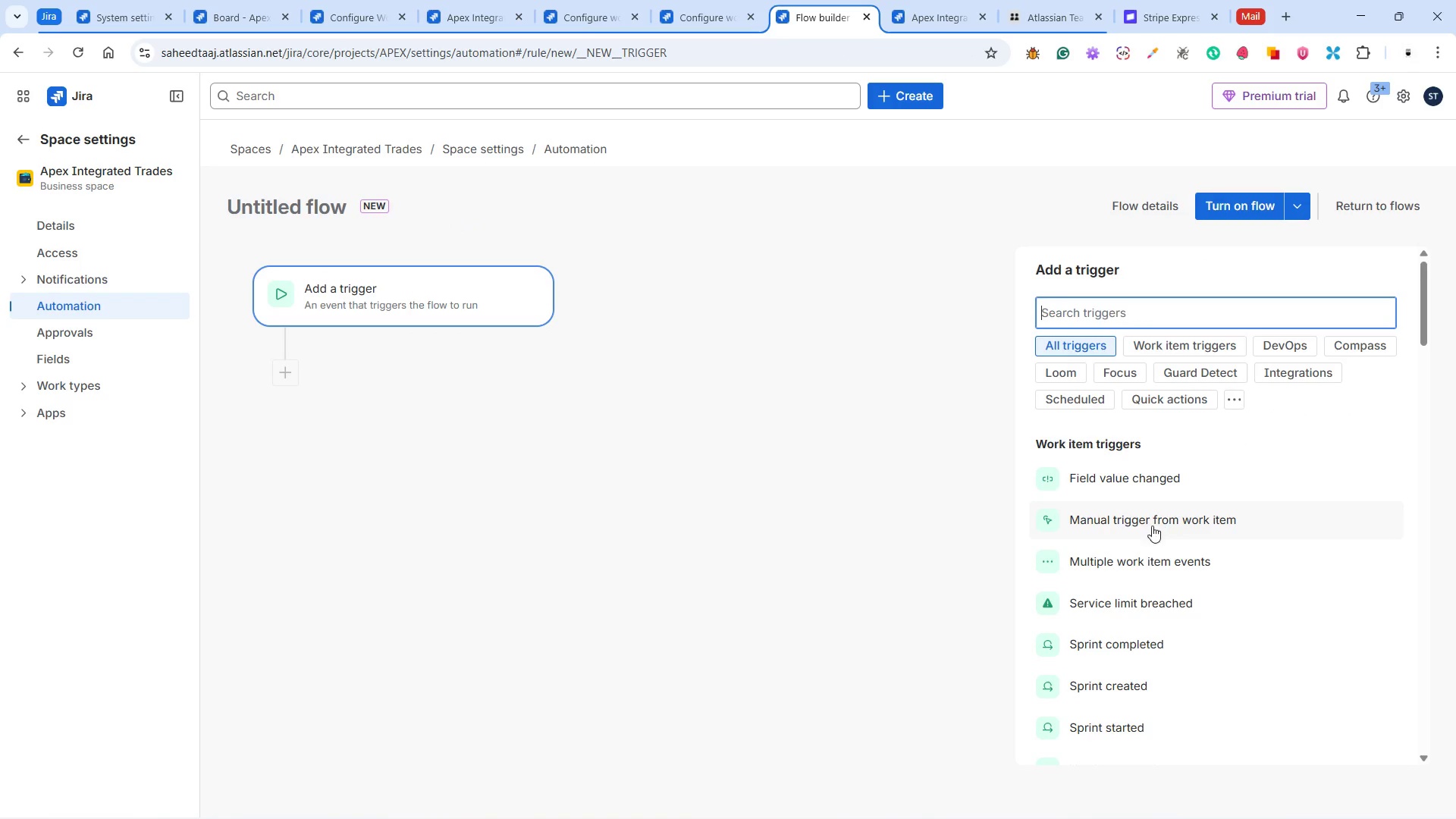 
scroll: coordinate [1175, 636], scroll_direction: down, amount: 9.0
 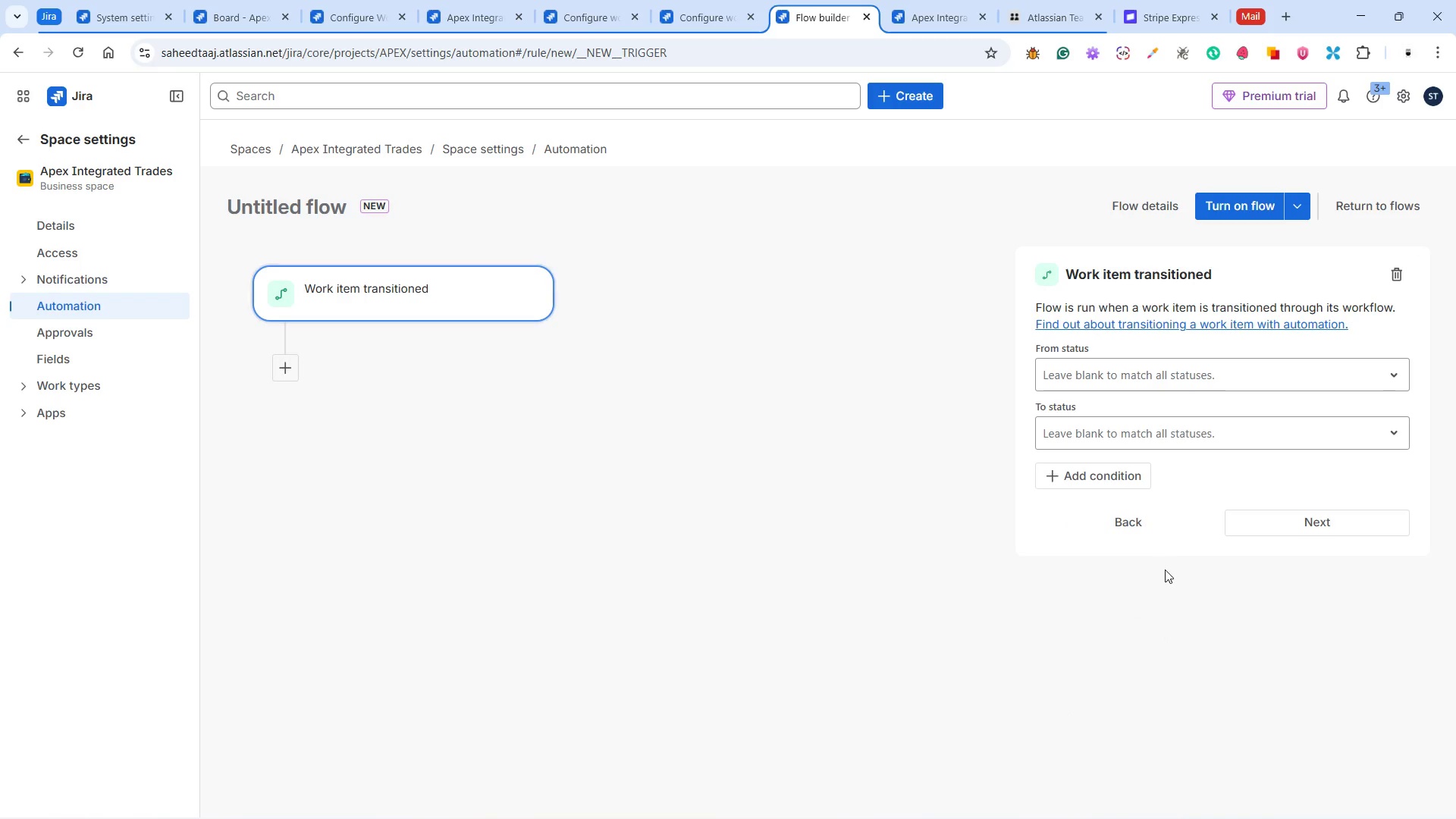 
left_click([1131, 376])
 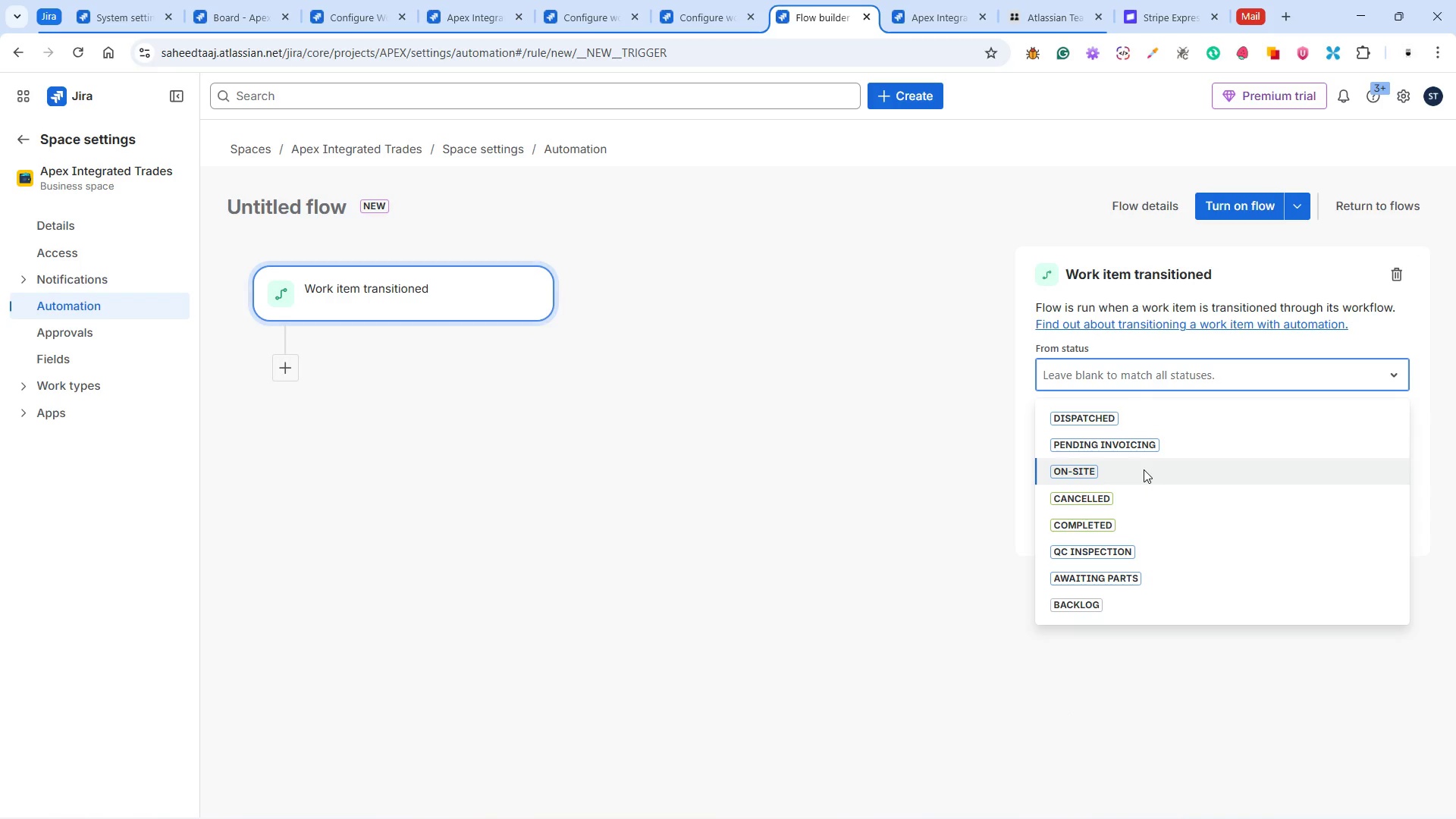 
wait(11.22)
 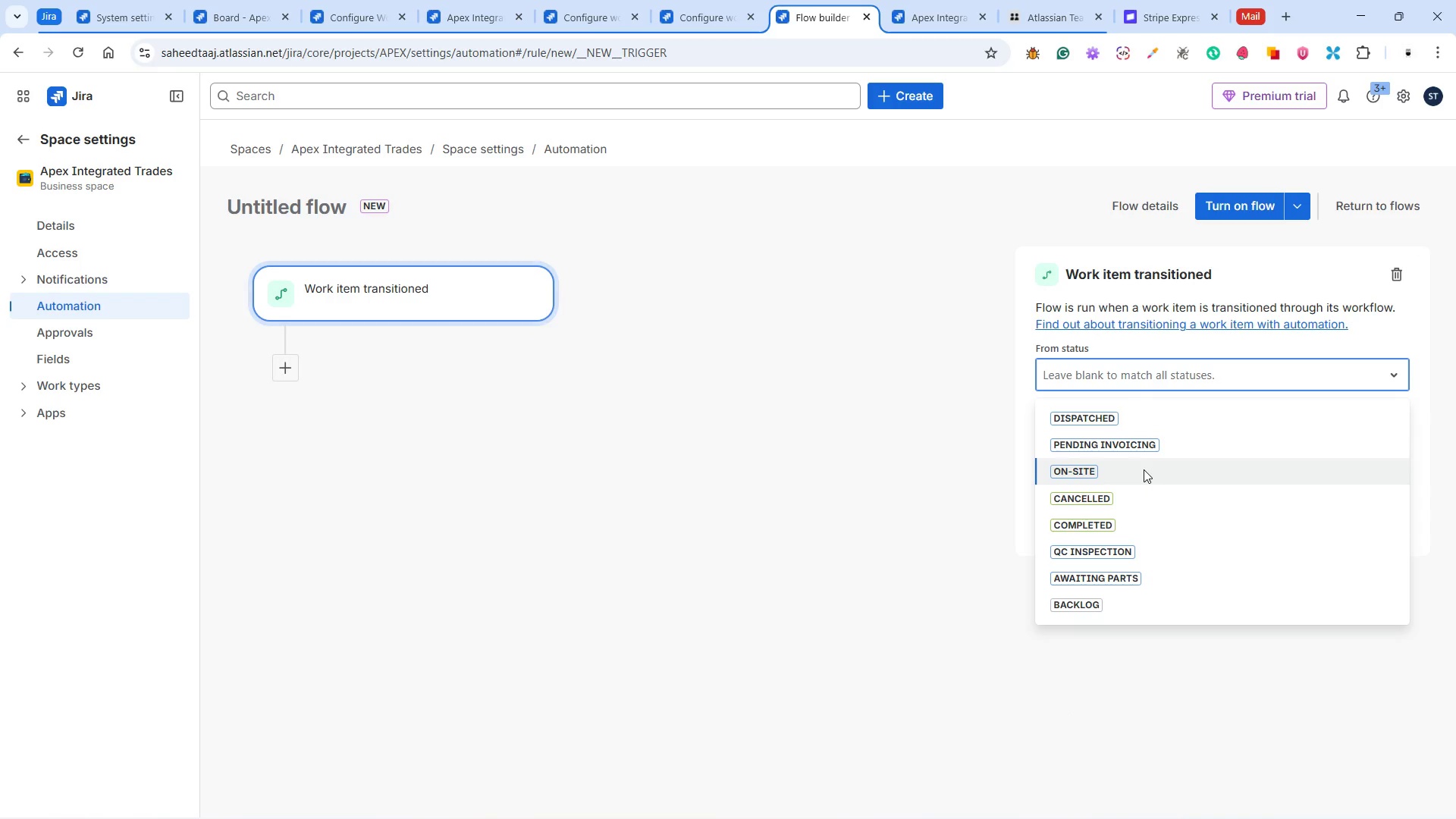 
left_click([366, 23])
 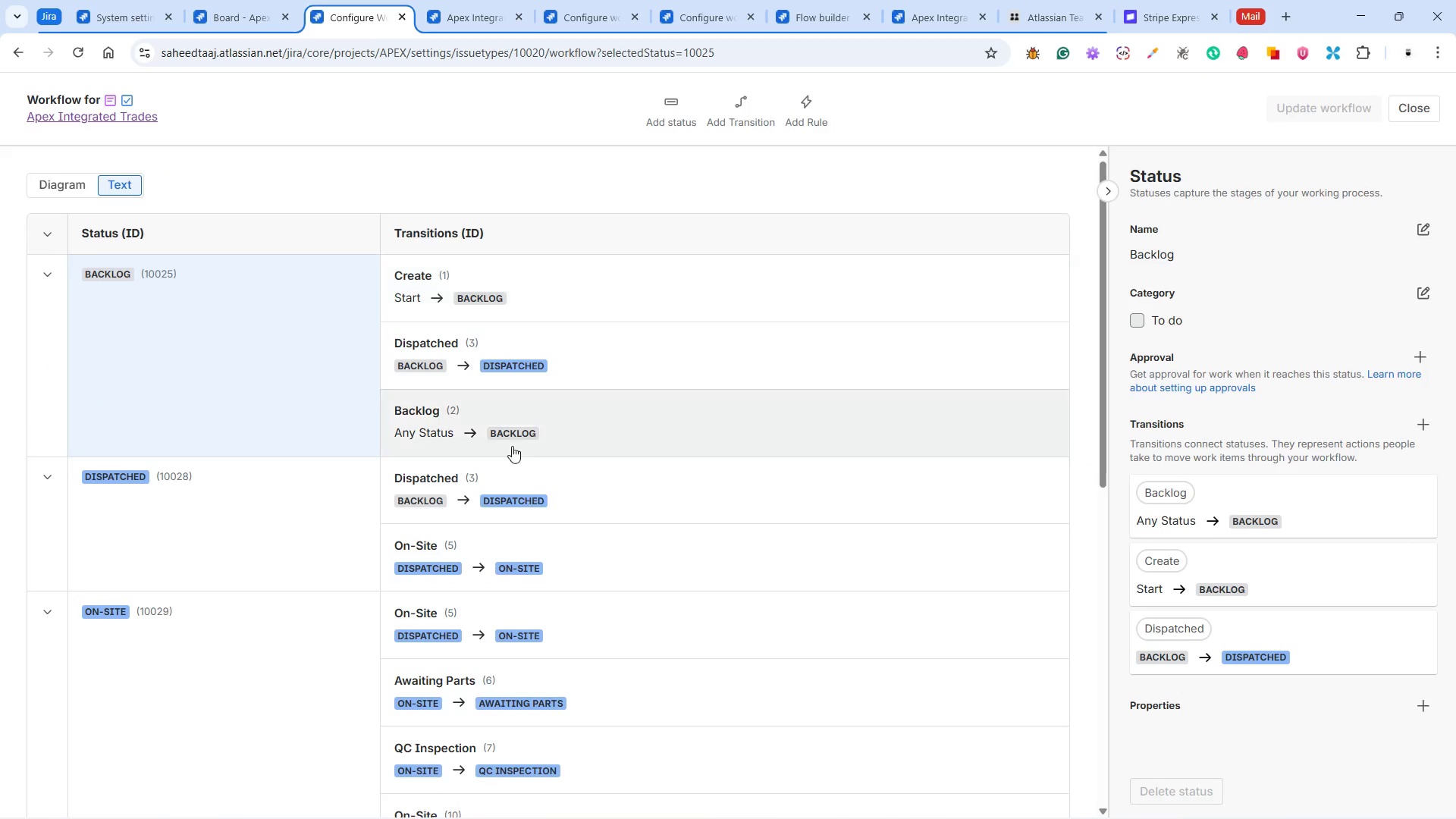 
scroll: coordinate [532, 488], scroll_direction: down, amount: 5.0
 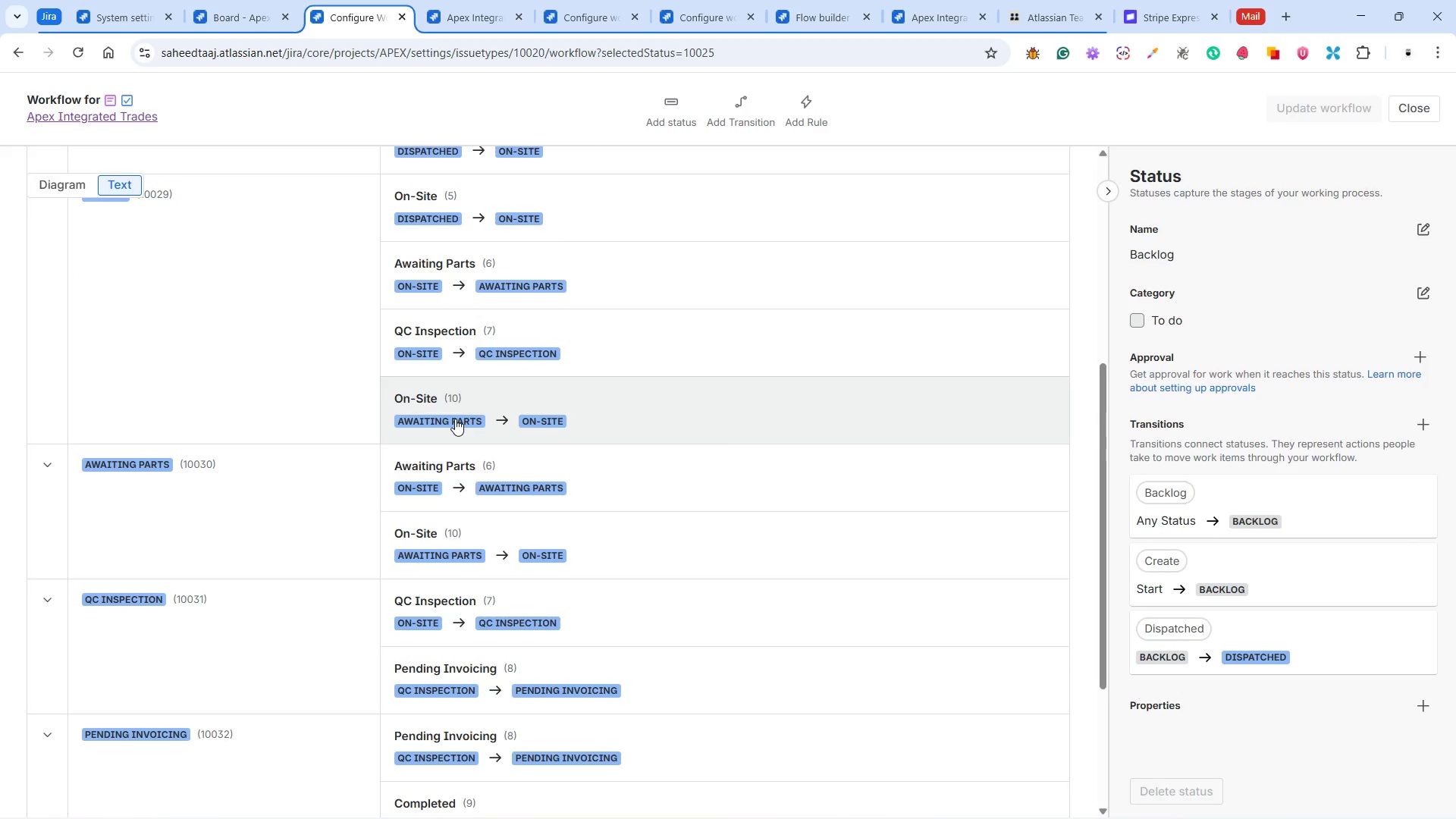 
wait(6.8)
 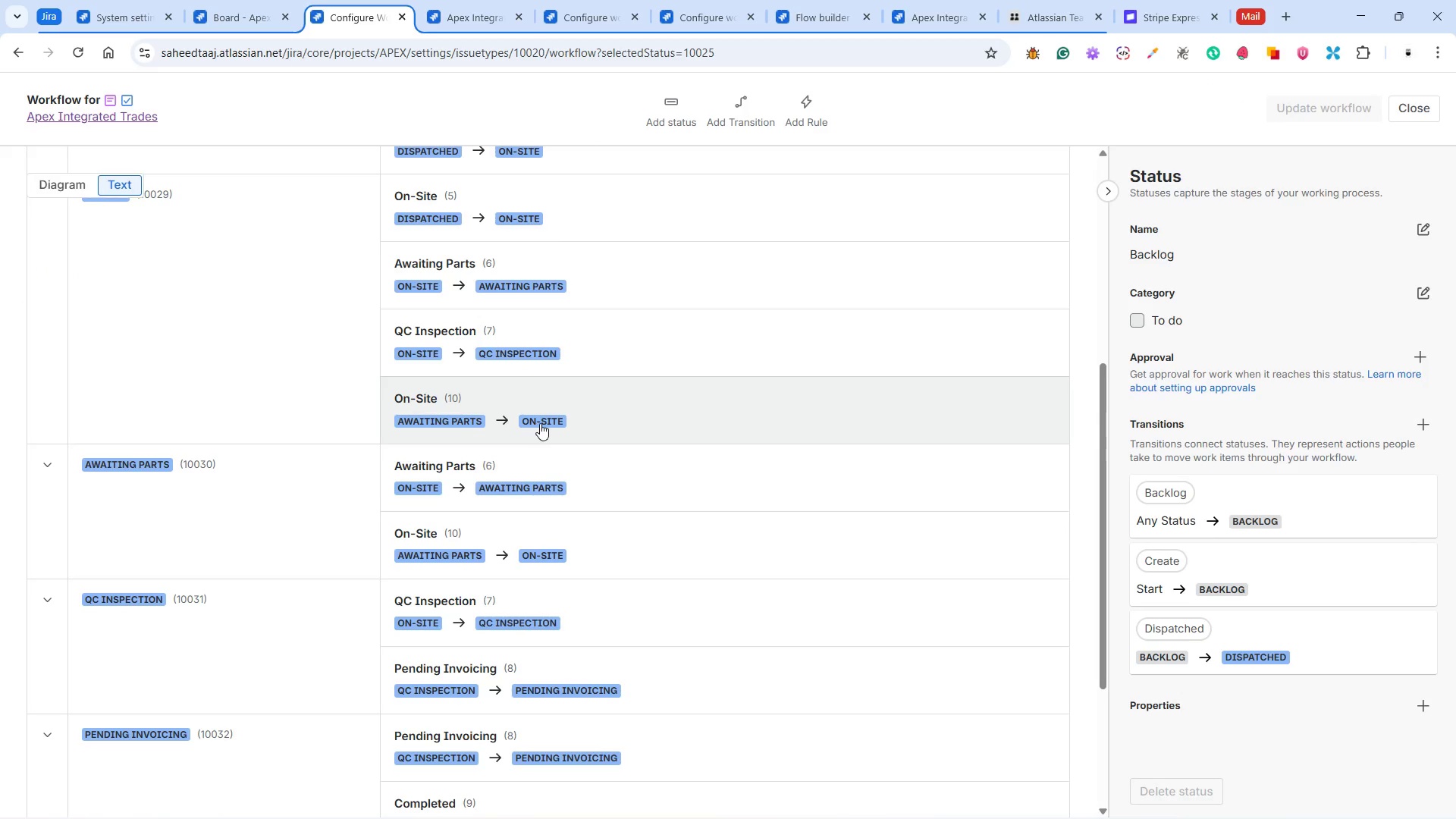 
left_click([810, 13])
 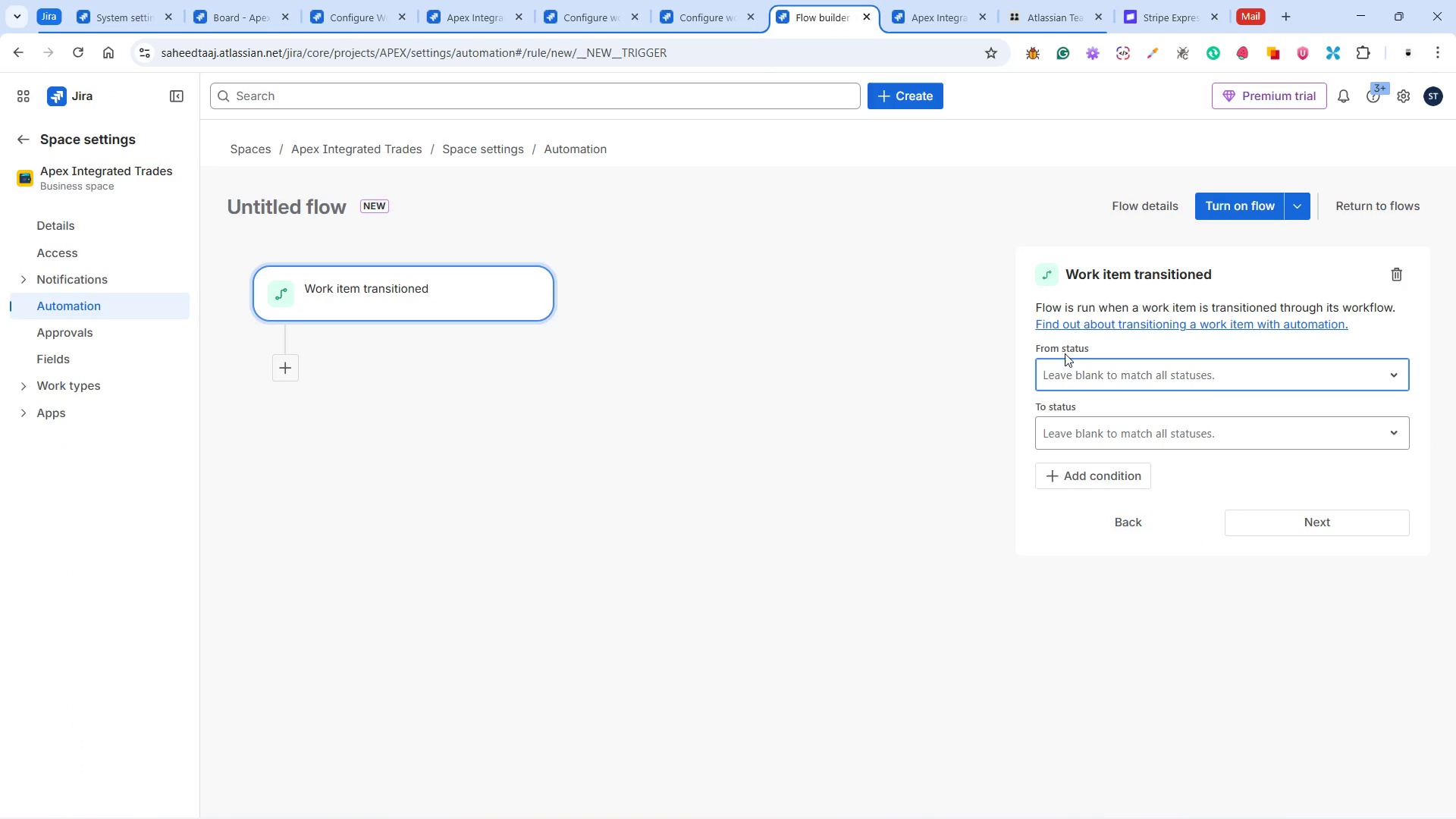 
left_click([1068, 367])
 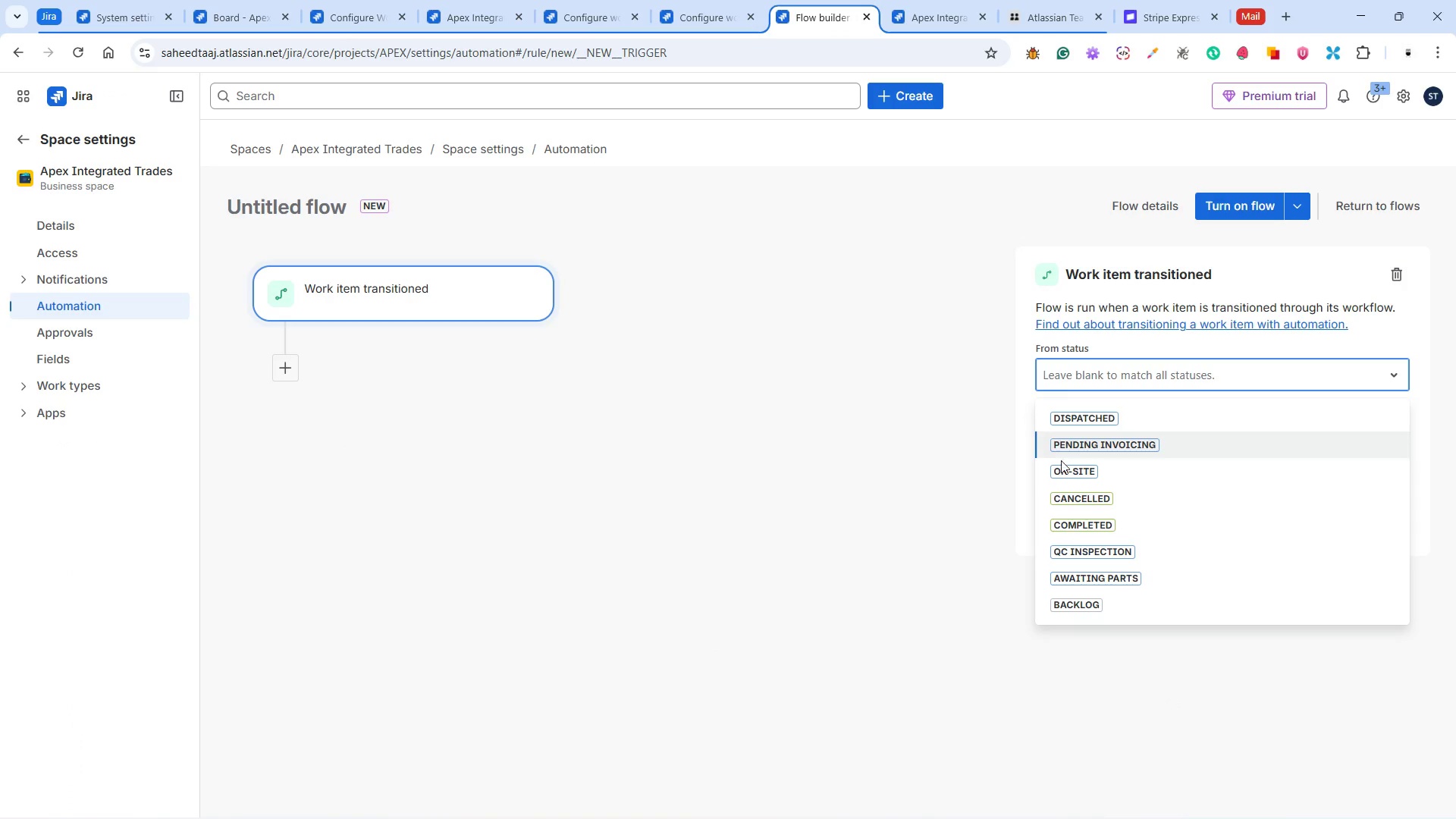 
left_click([1059, 465])
 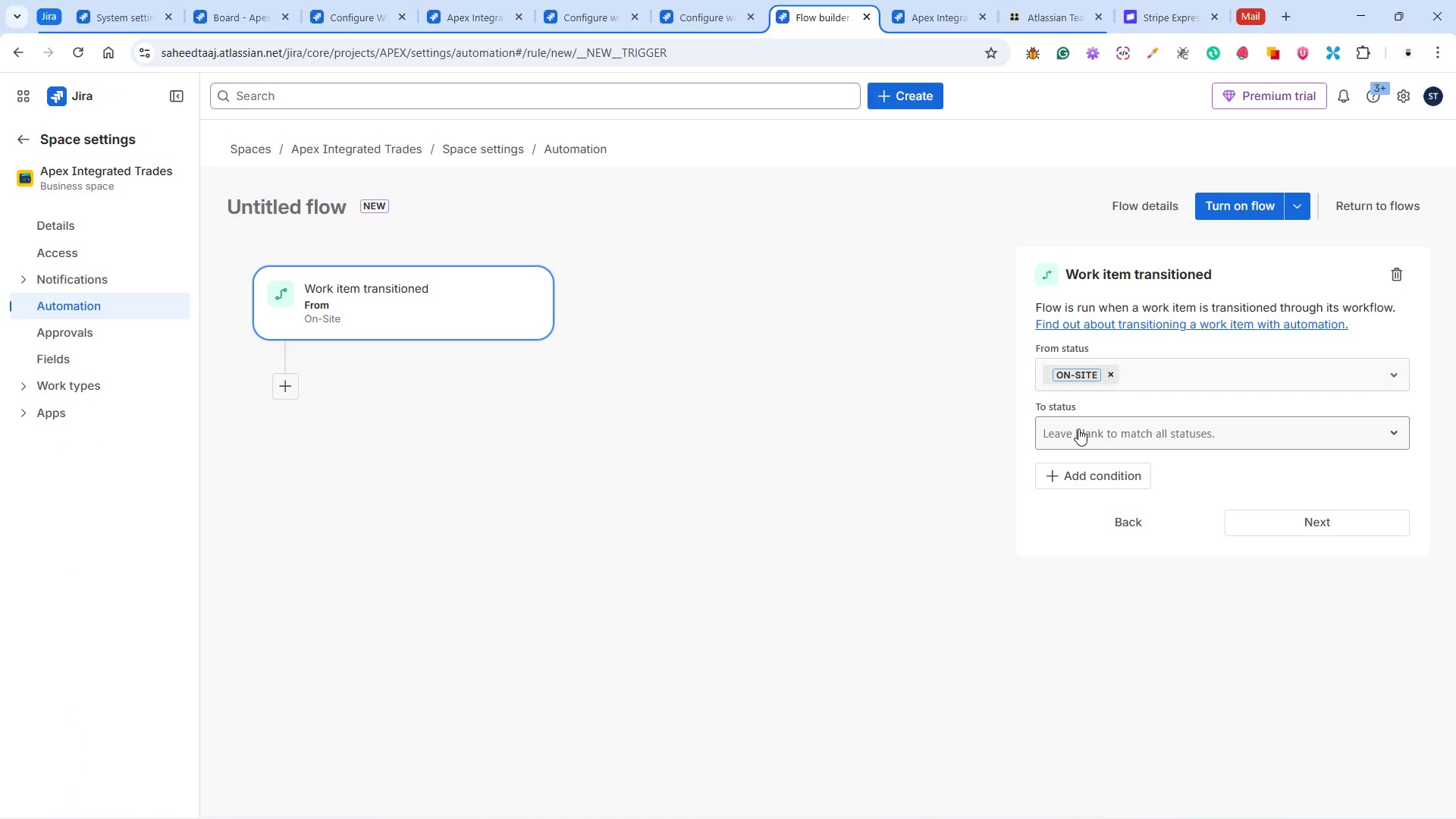 
left_click([1078, 428])
 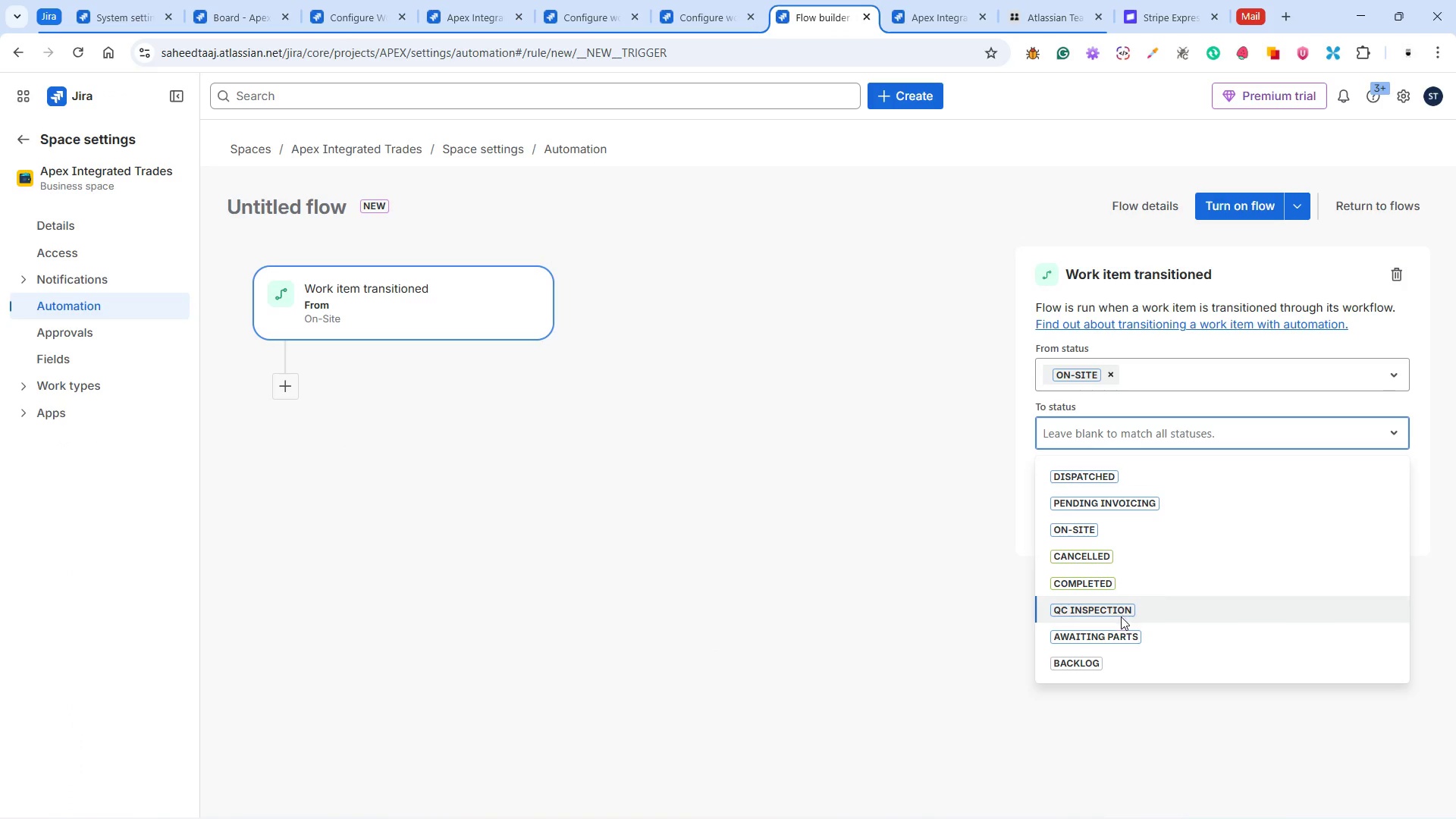 
left_click([1104, 637])
 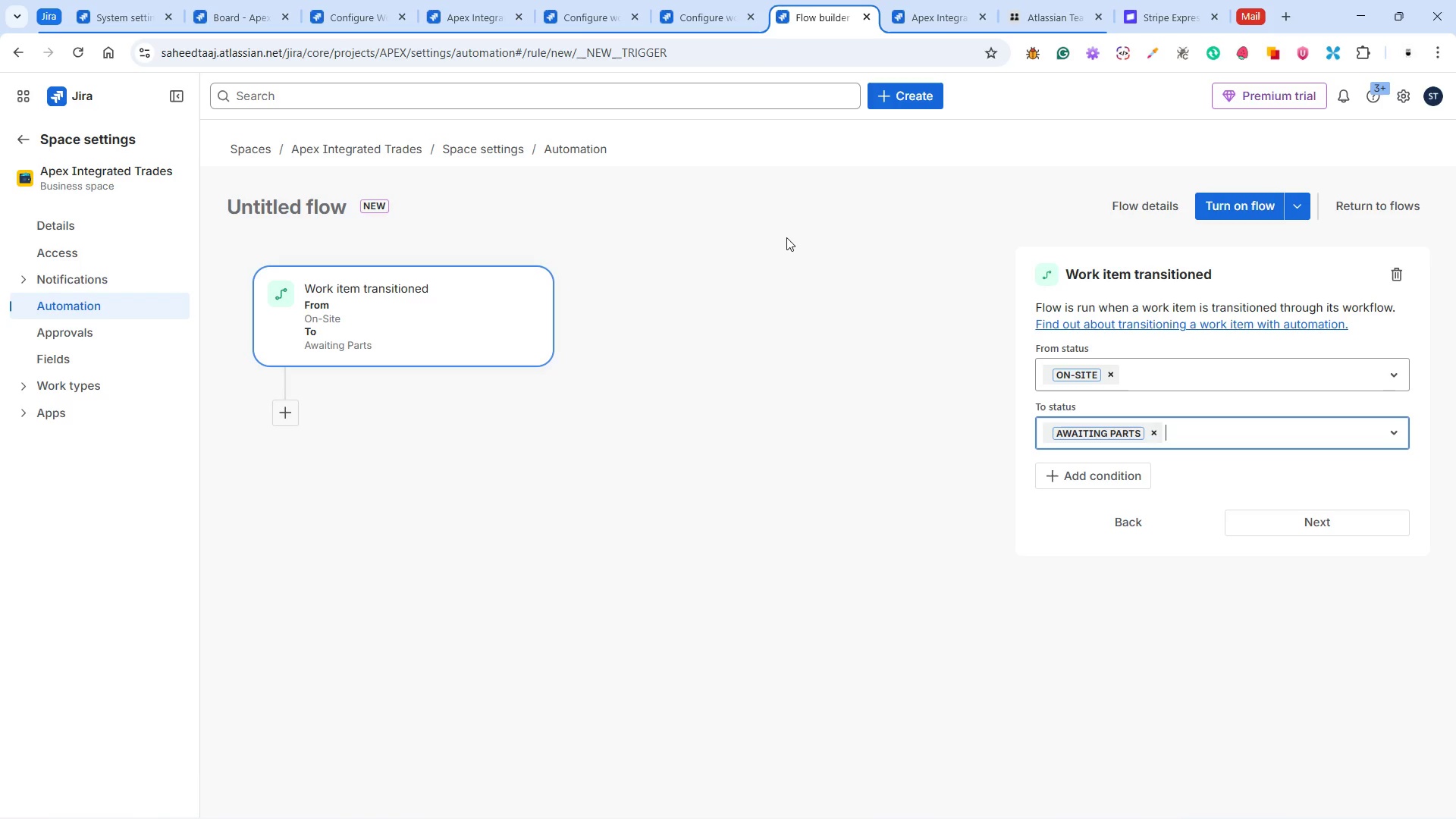 
wait(30.23)
 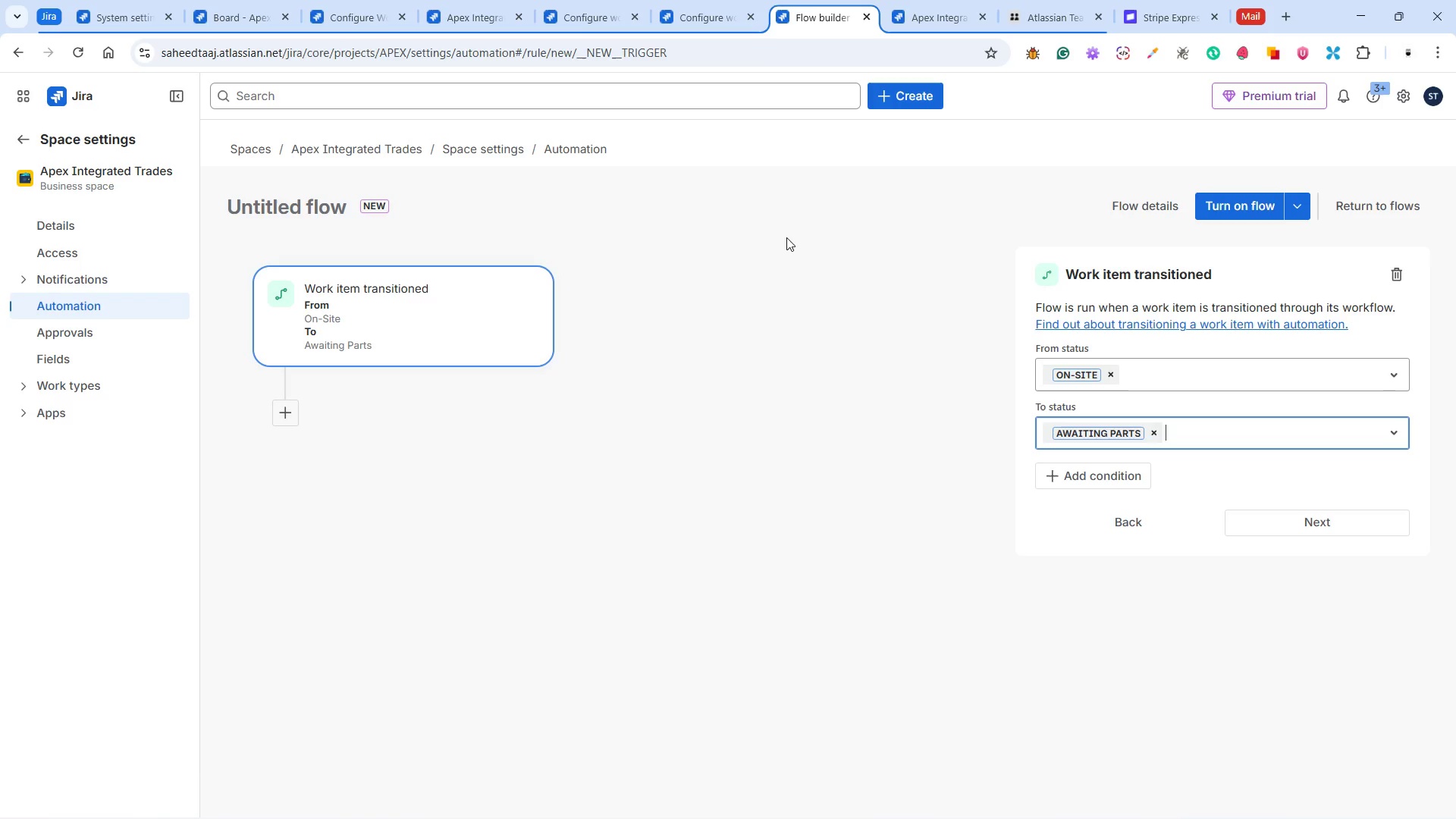 
left_click([982, 796])